 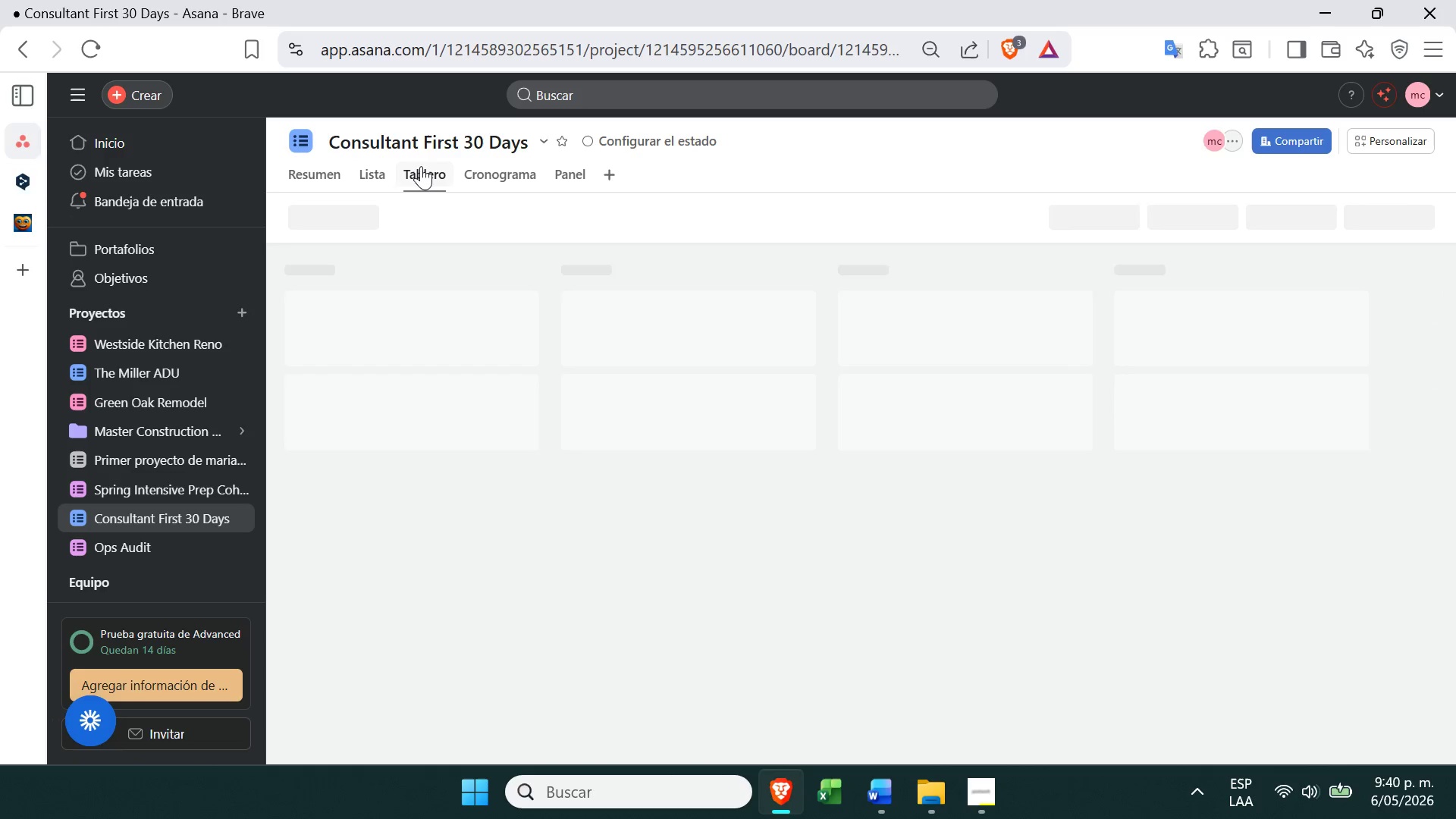 
left_click([1398, 148])
 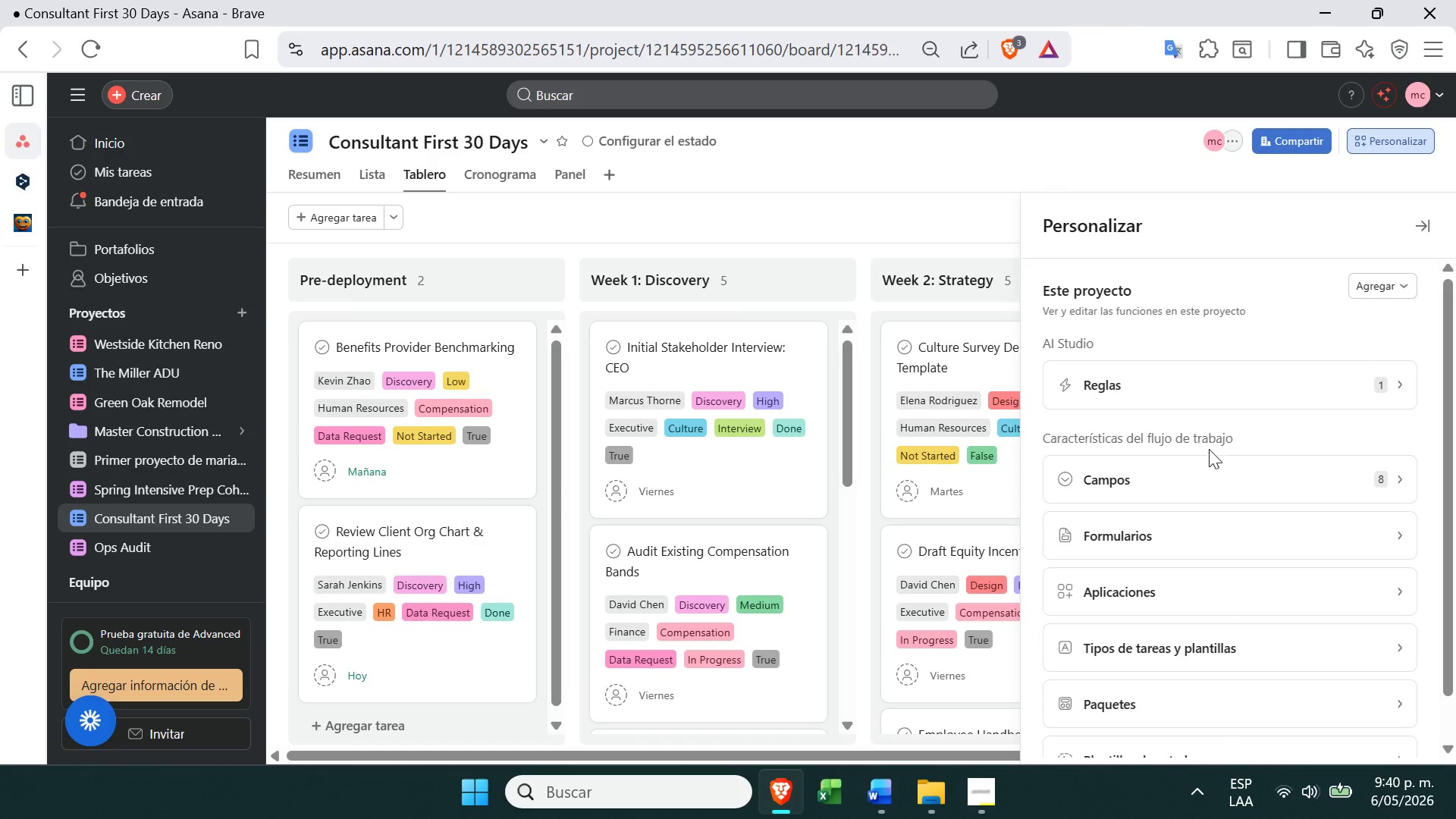 
left_click([1250, 389])
 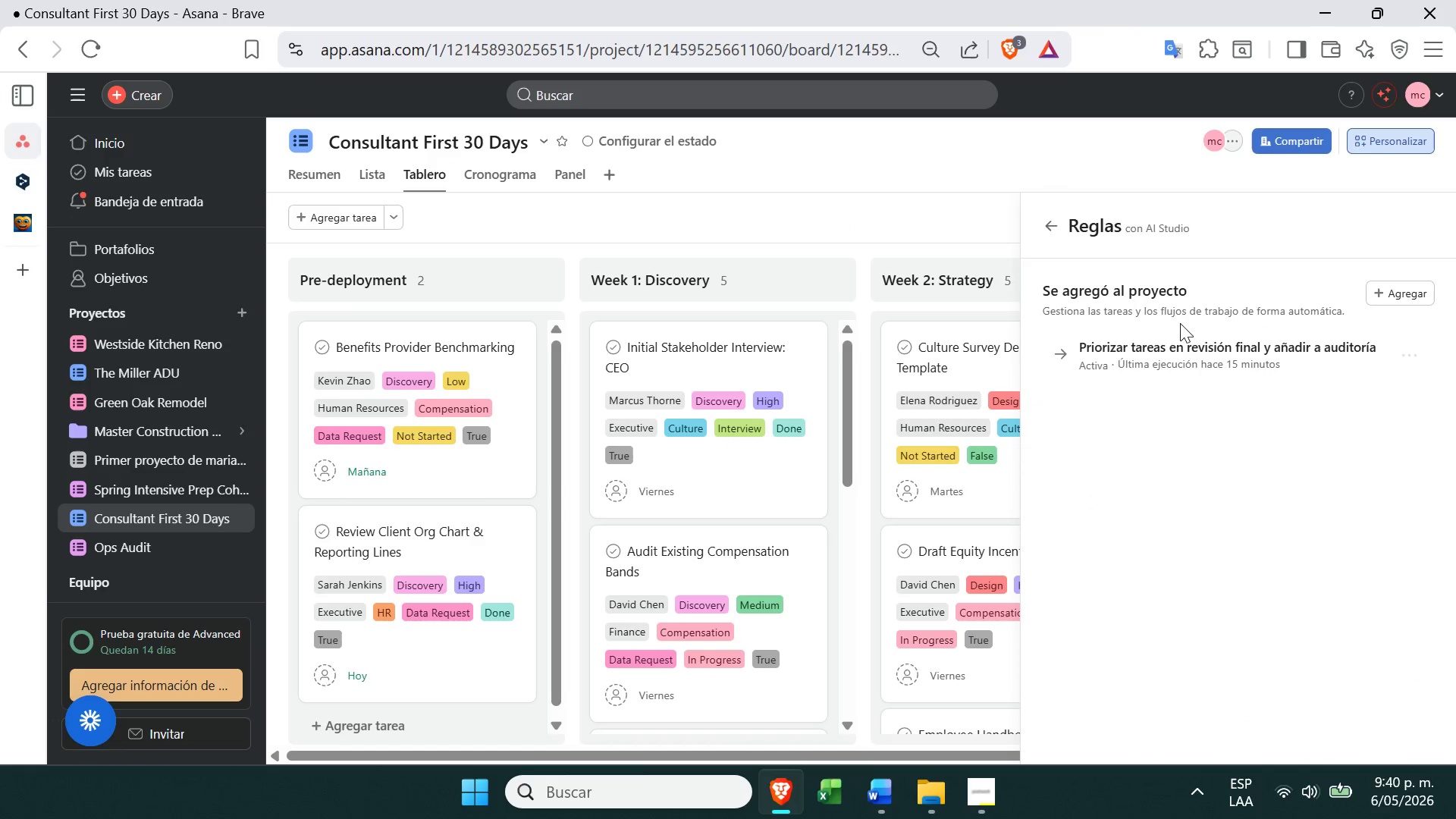 
left_click([1177, 336])
 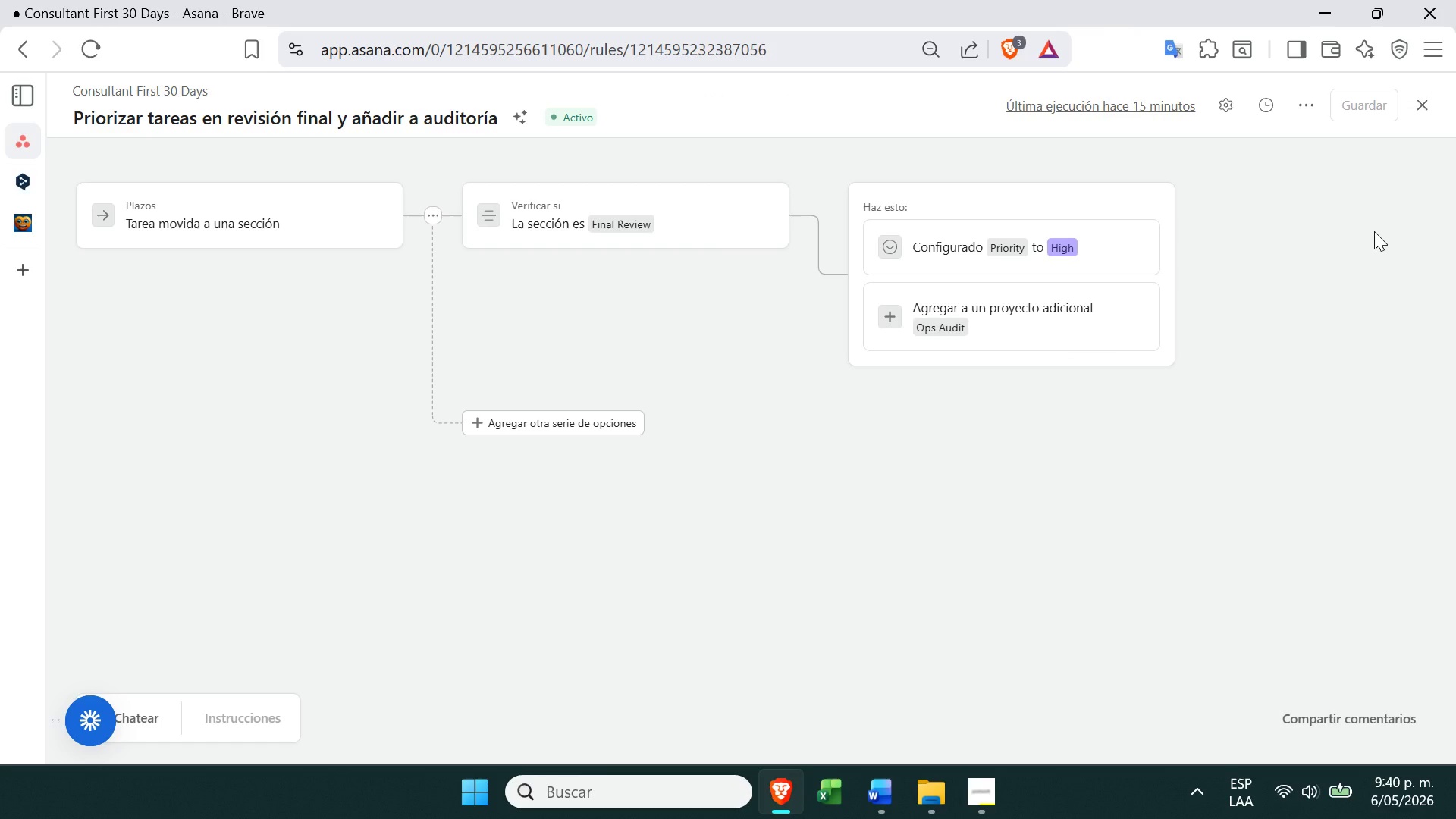 
key(PrintScreen)
 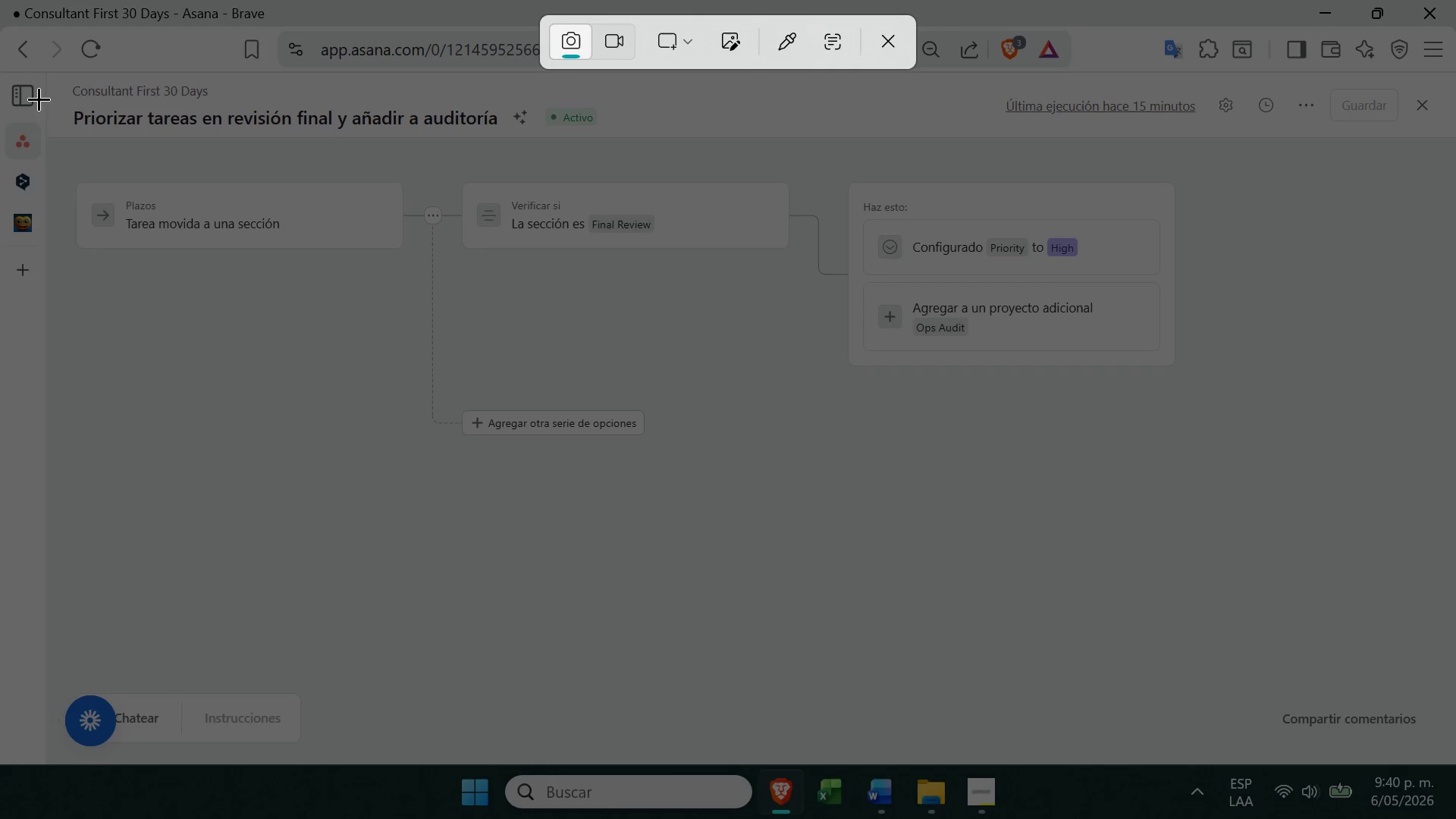 
left_click_drag(start_coordinate=[46, 72], to_coordinate=[1332, 529])
 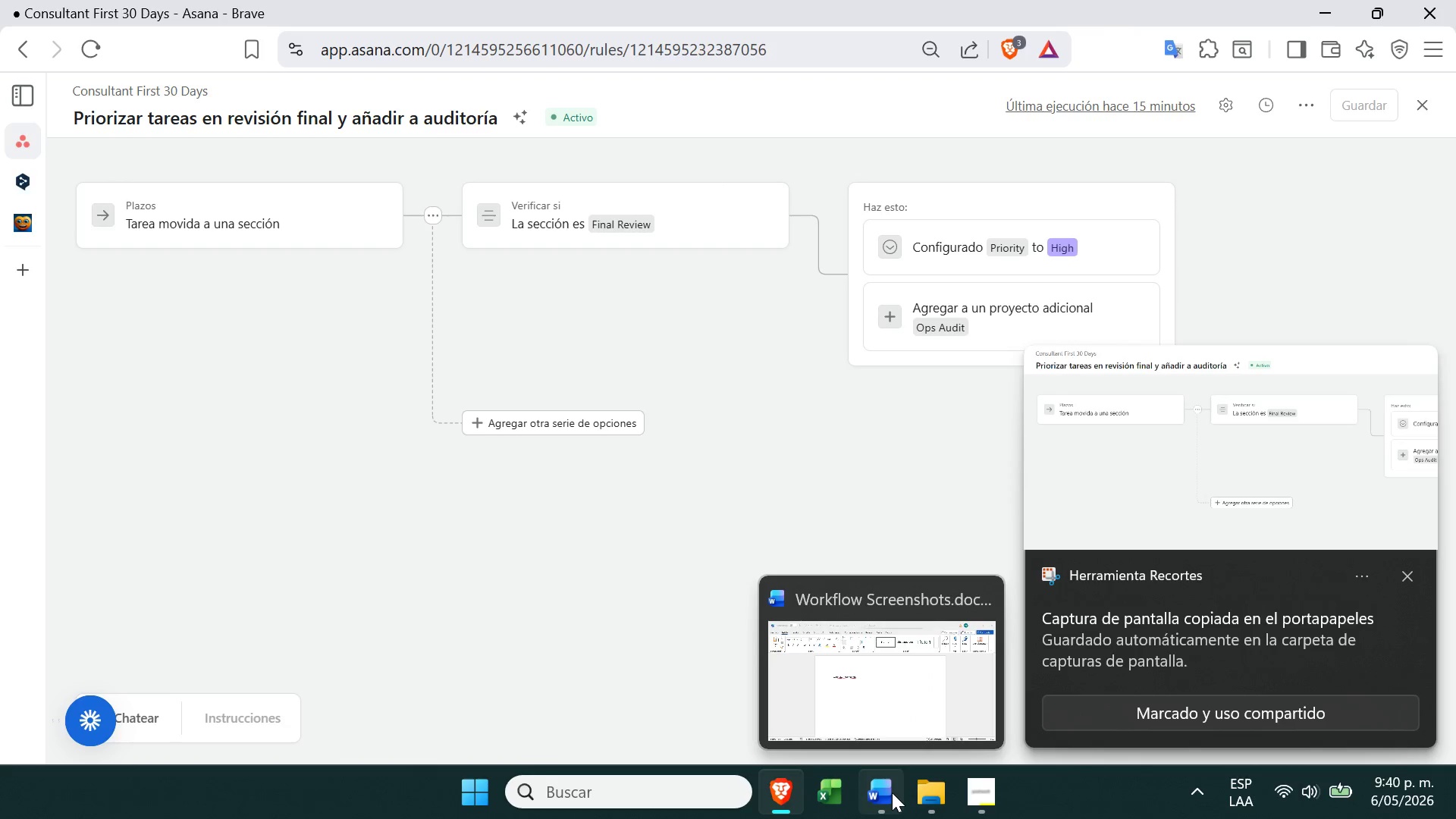 
left_click([883, 727])
 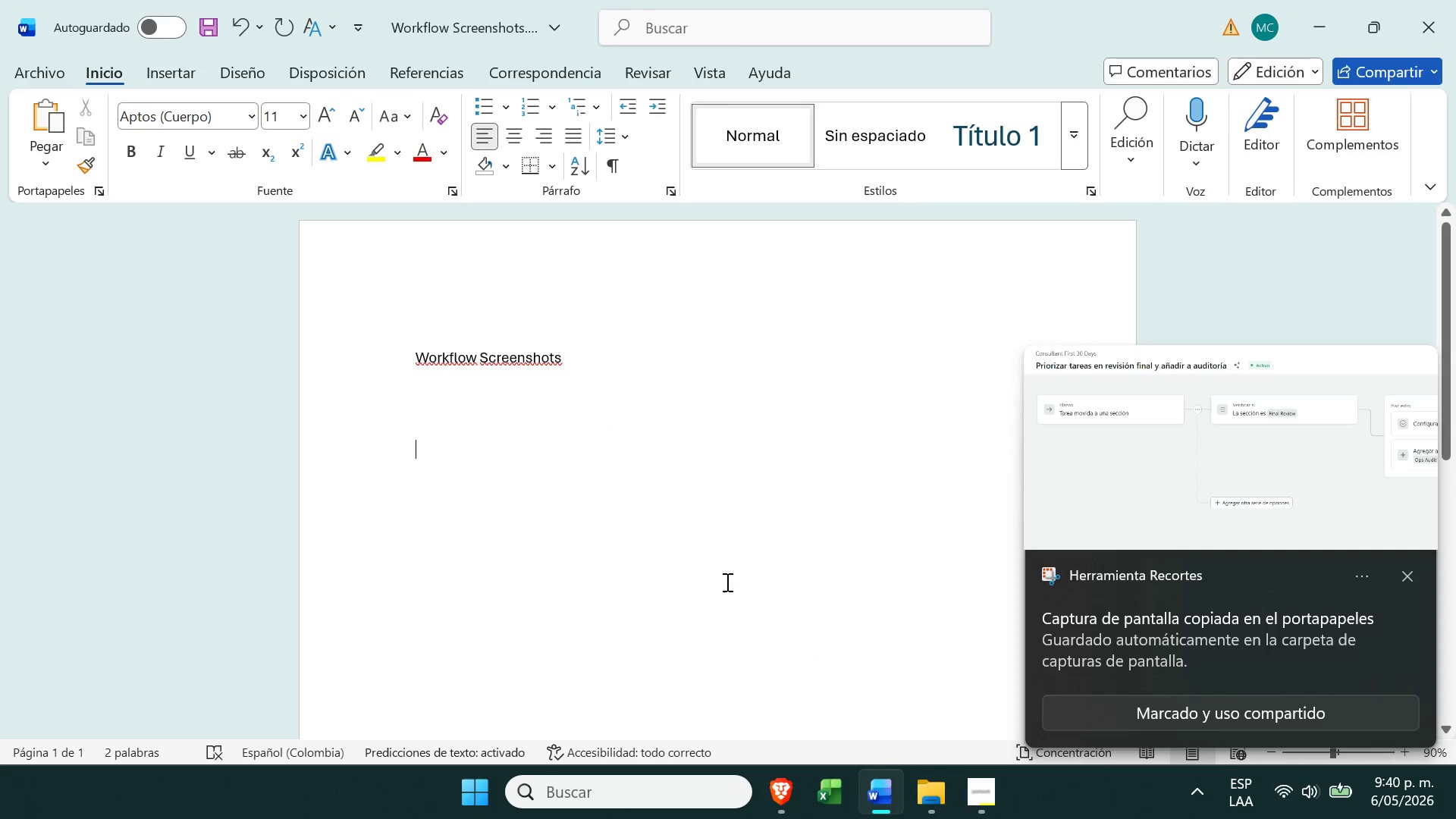 
key(Control+ControlLeft)
 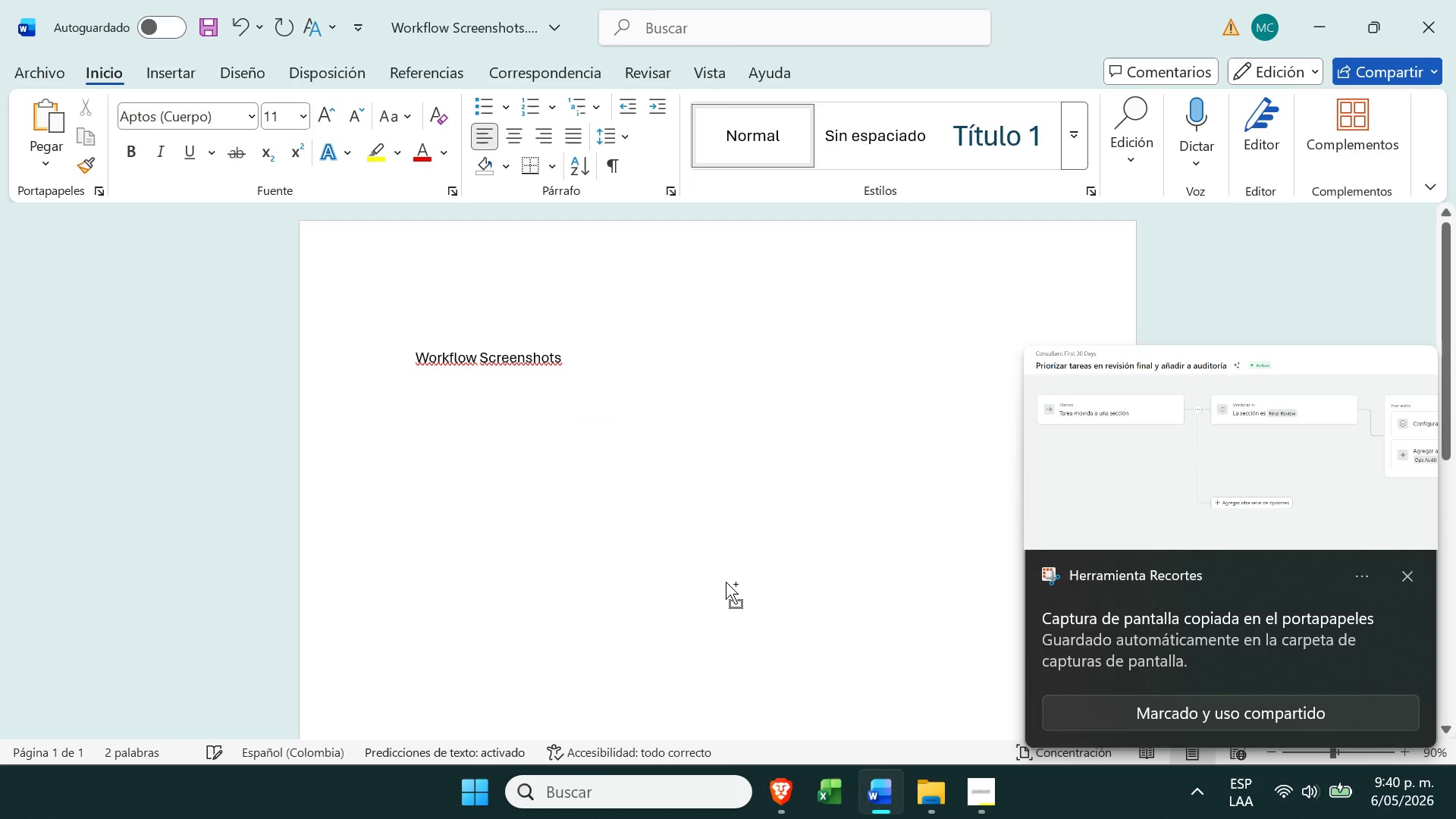 
key(Control+V)
 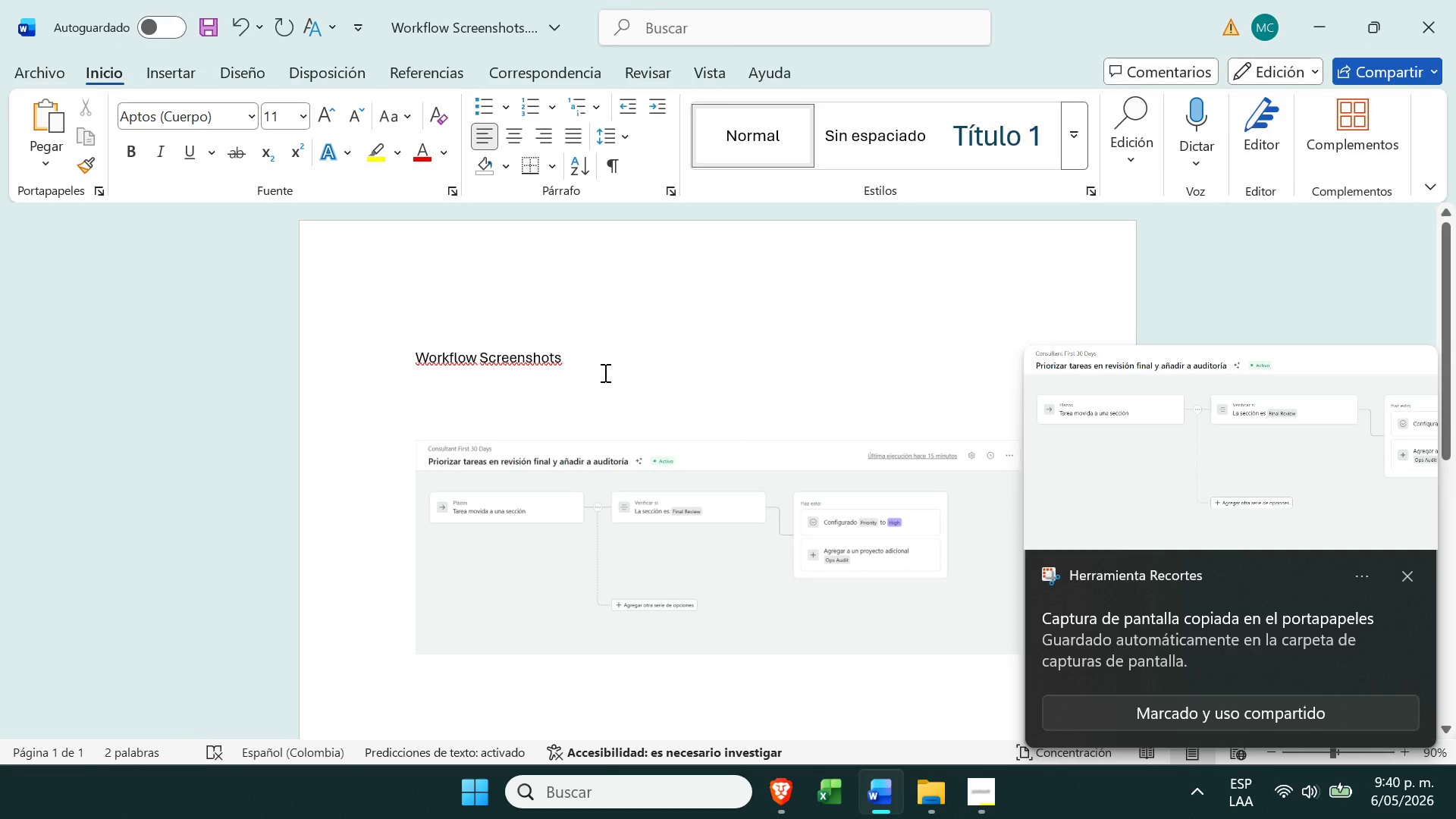 
left_click_drag(start_coordinate=[596, 362], to_coordinate=[382, 324])
 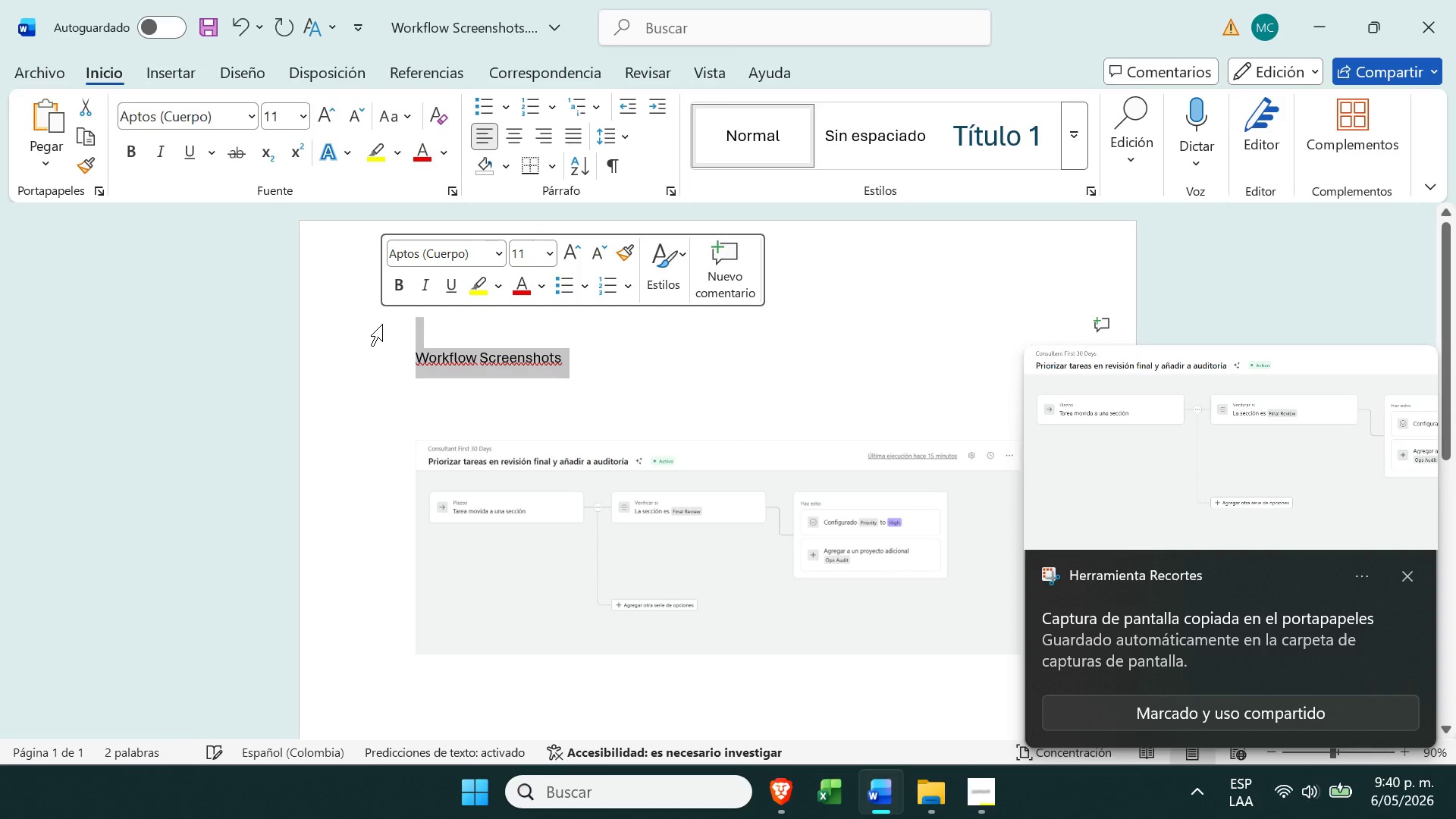 
type(Rules )
key(Backspace)
key(Backspace)
type( screenshot)
 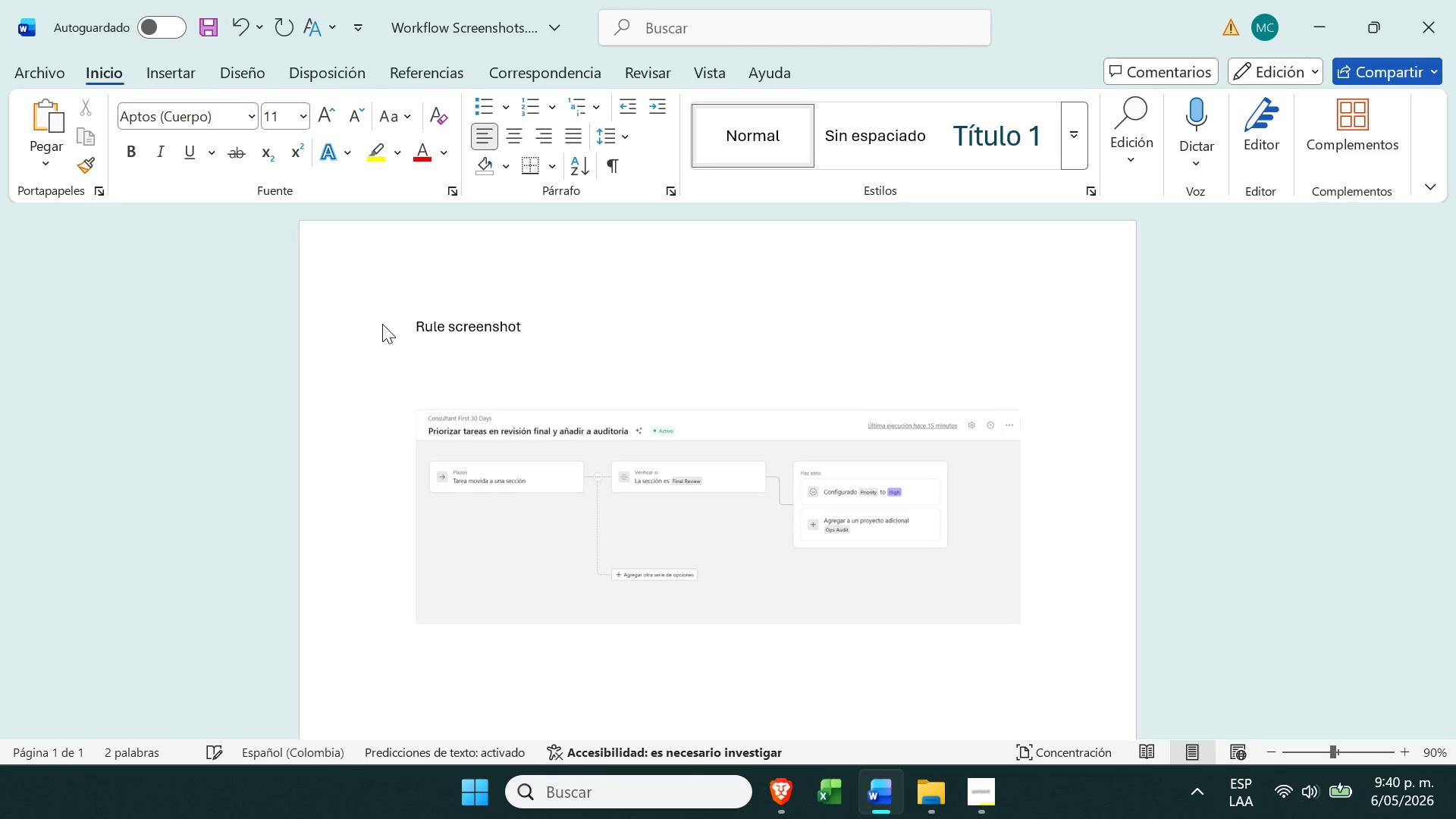 
key(Enter)
 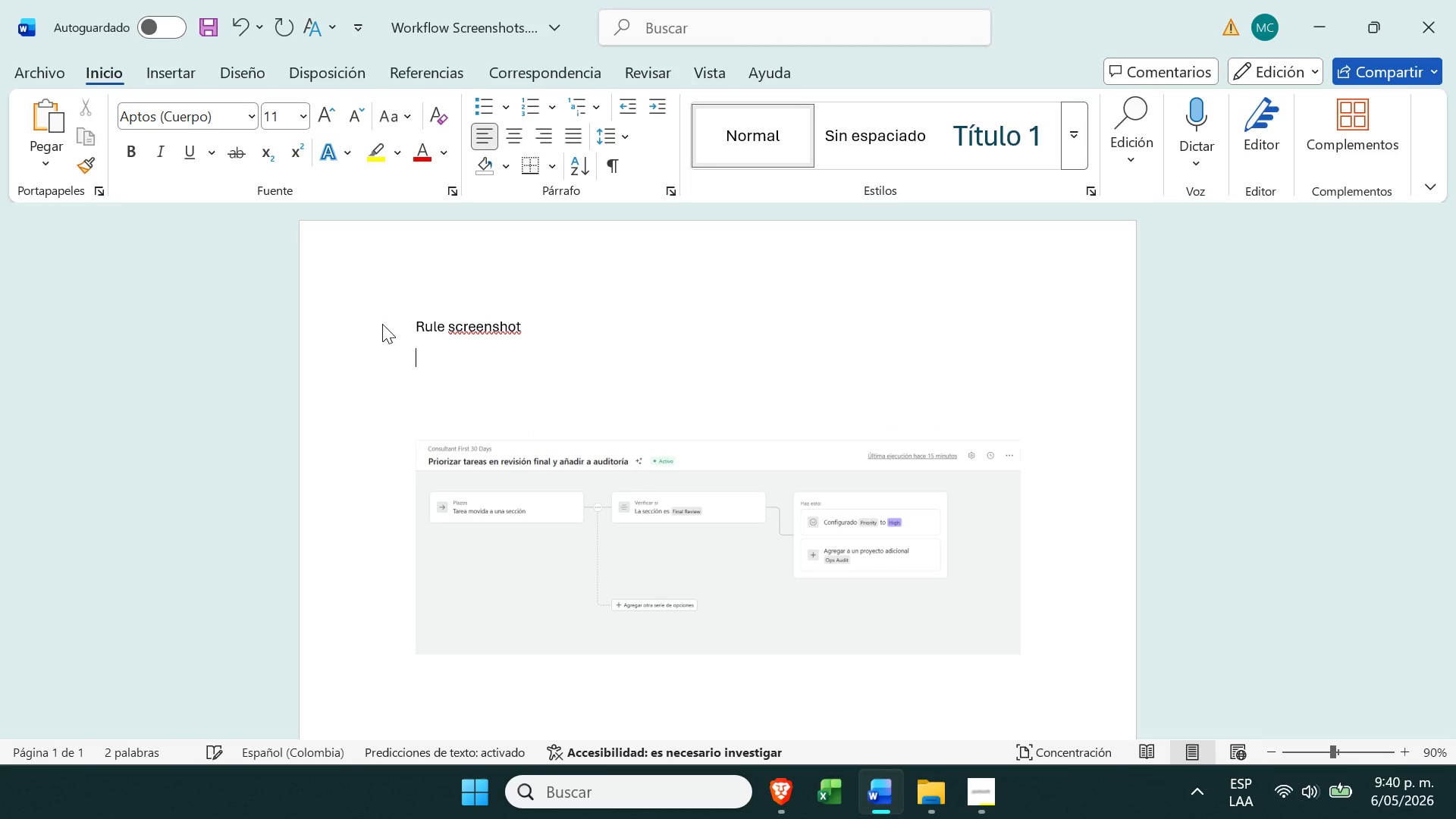 
key(Backspace)
 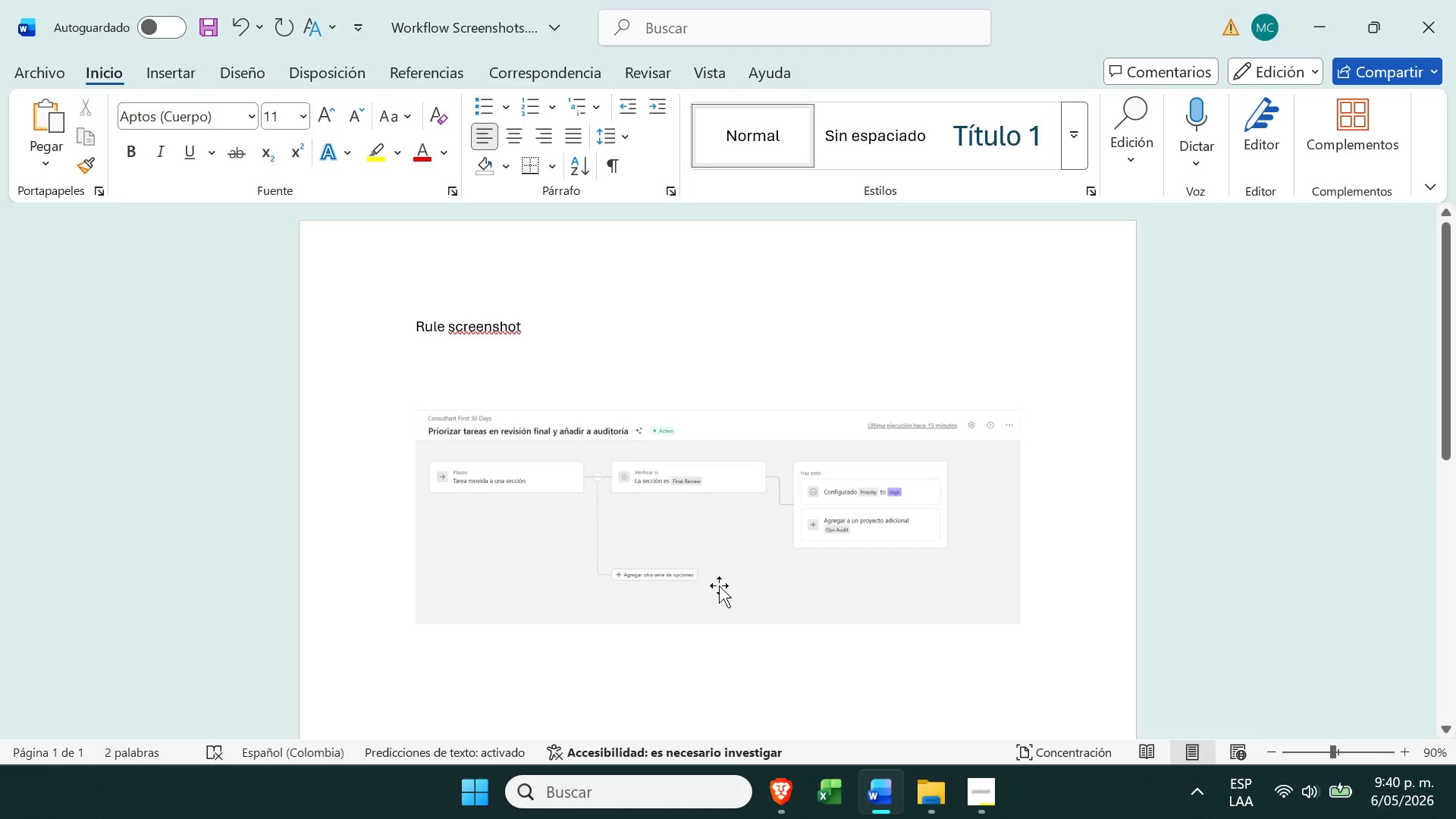 
left_click([757, 646])
 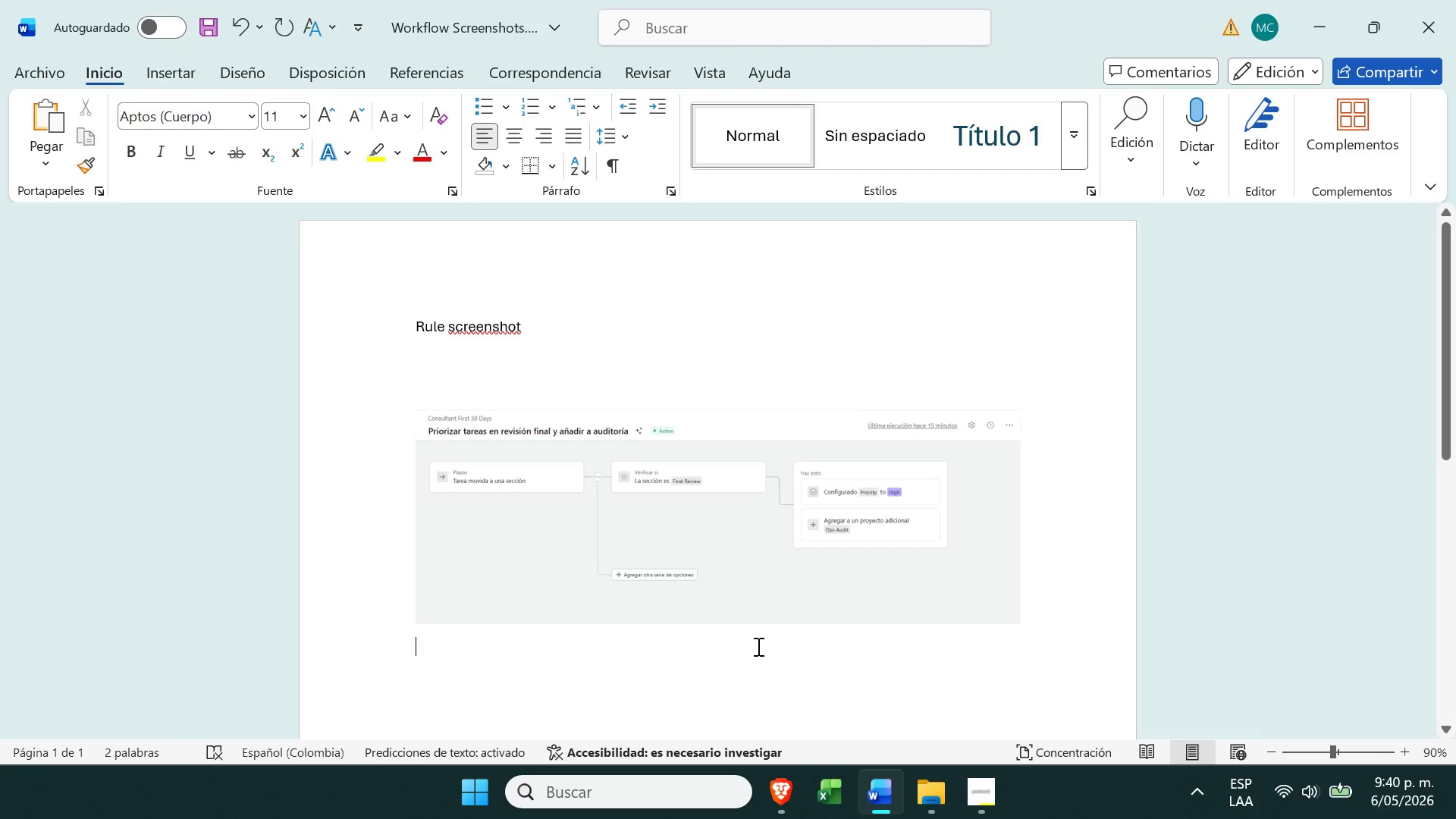 
scroll: coordinate [757, 646], scroll_direction: down, amount: 2.0
 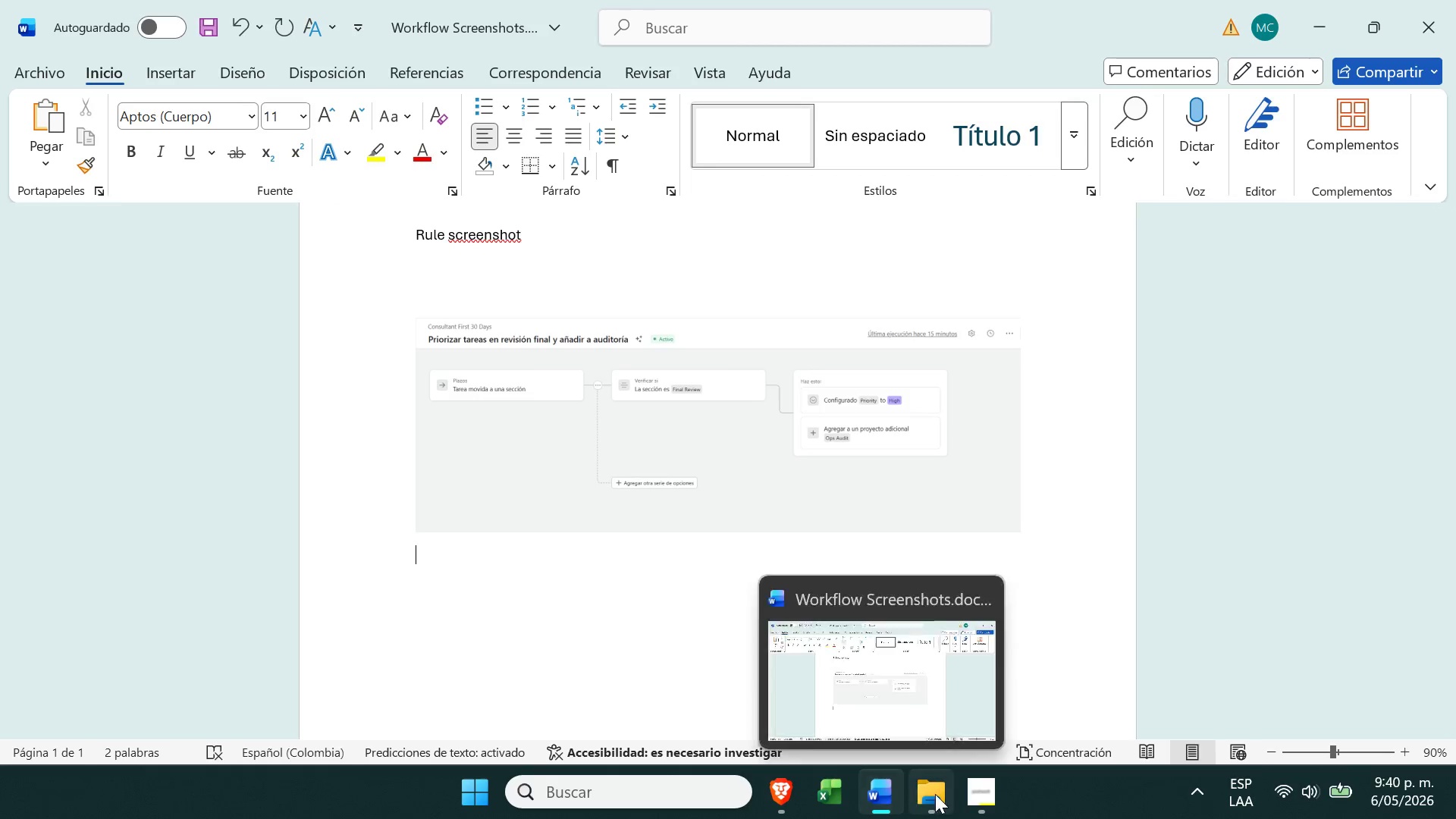 
left_click([976, 804])